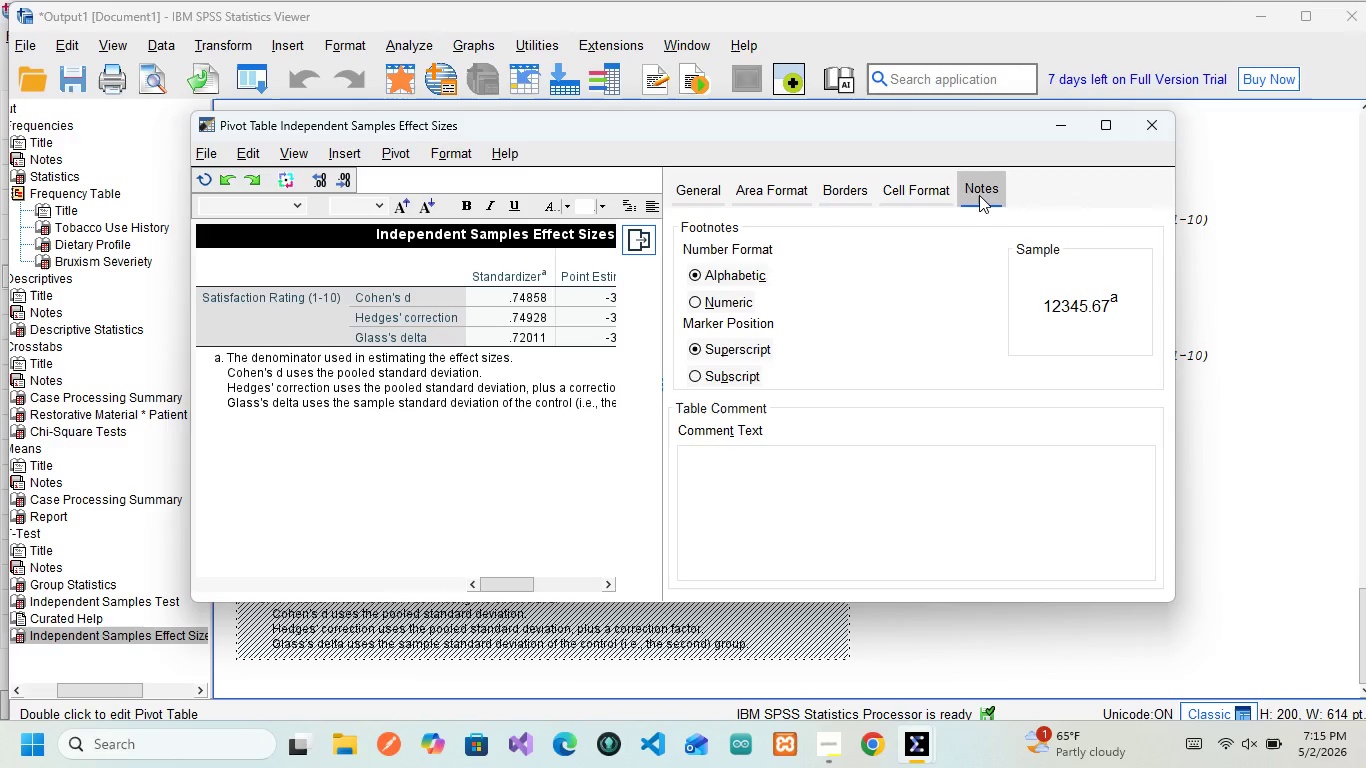 
left_click([840, 475])
 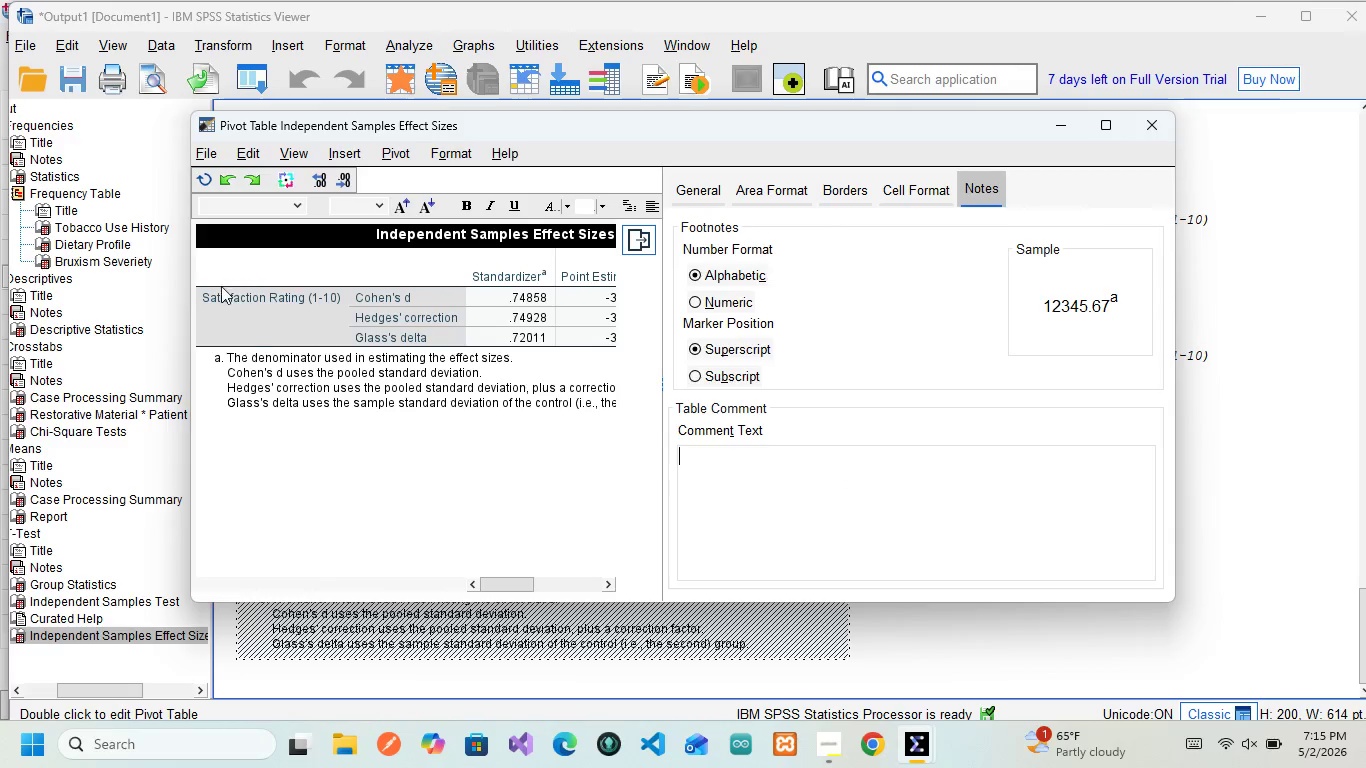 
scroll: coordinate [449, 323], scroll_direction: down, amount: 20.0
 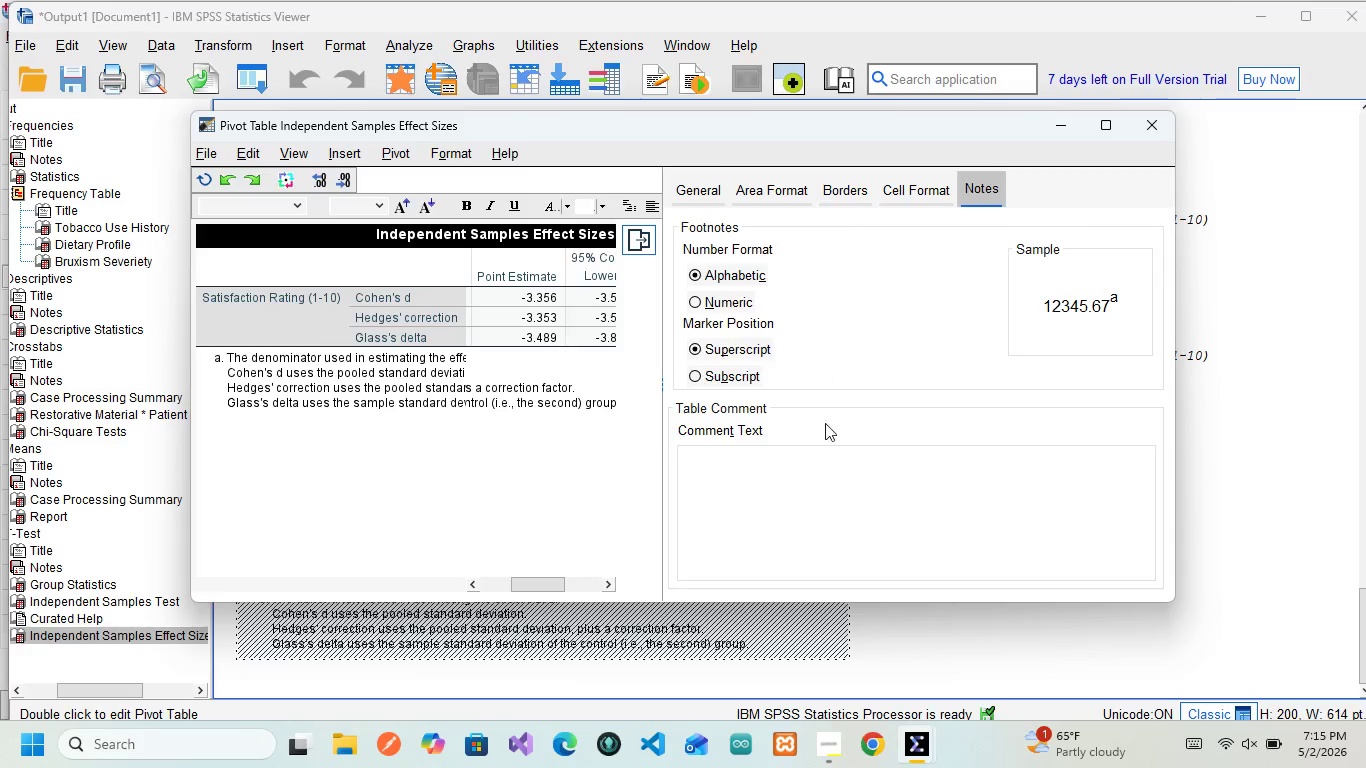 
left_click([811, 491])
 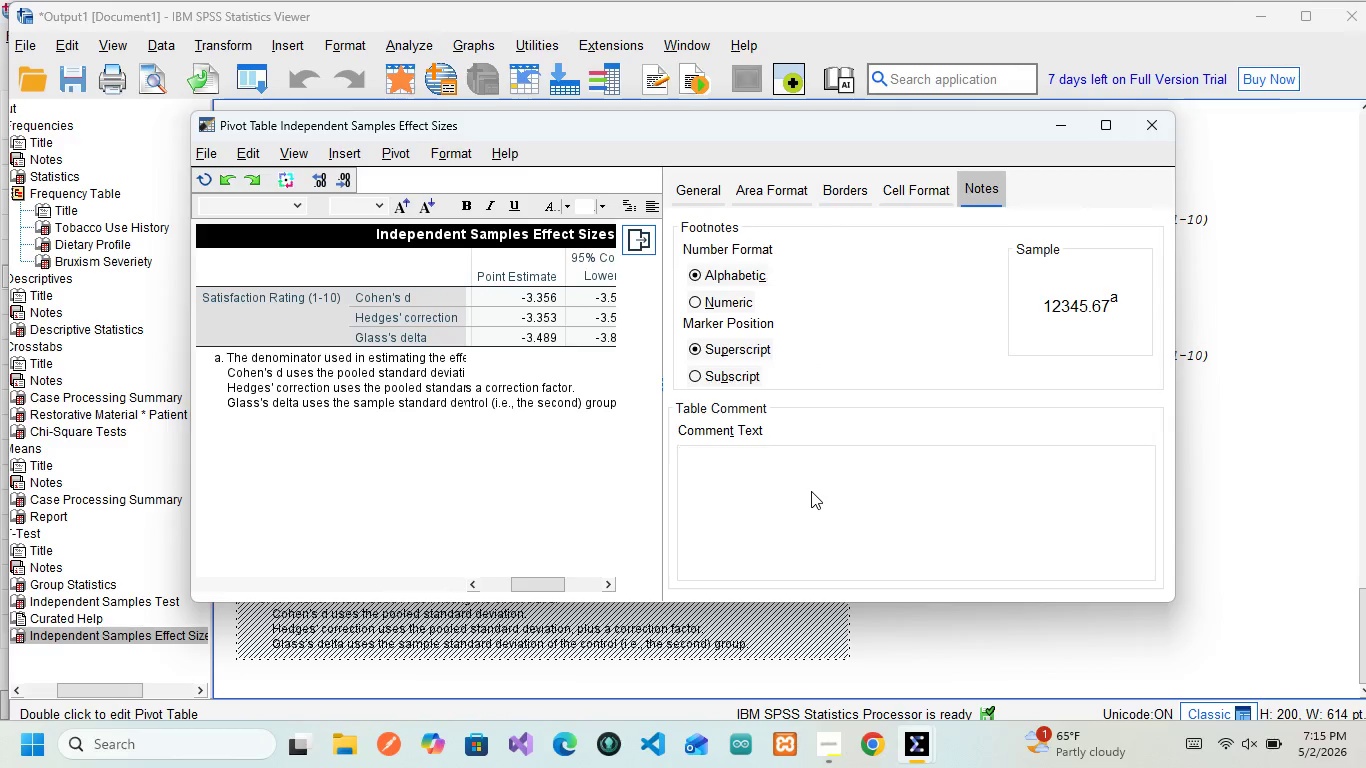 
type(The indepen)
 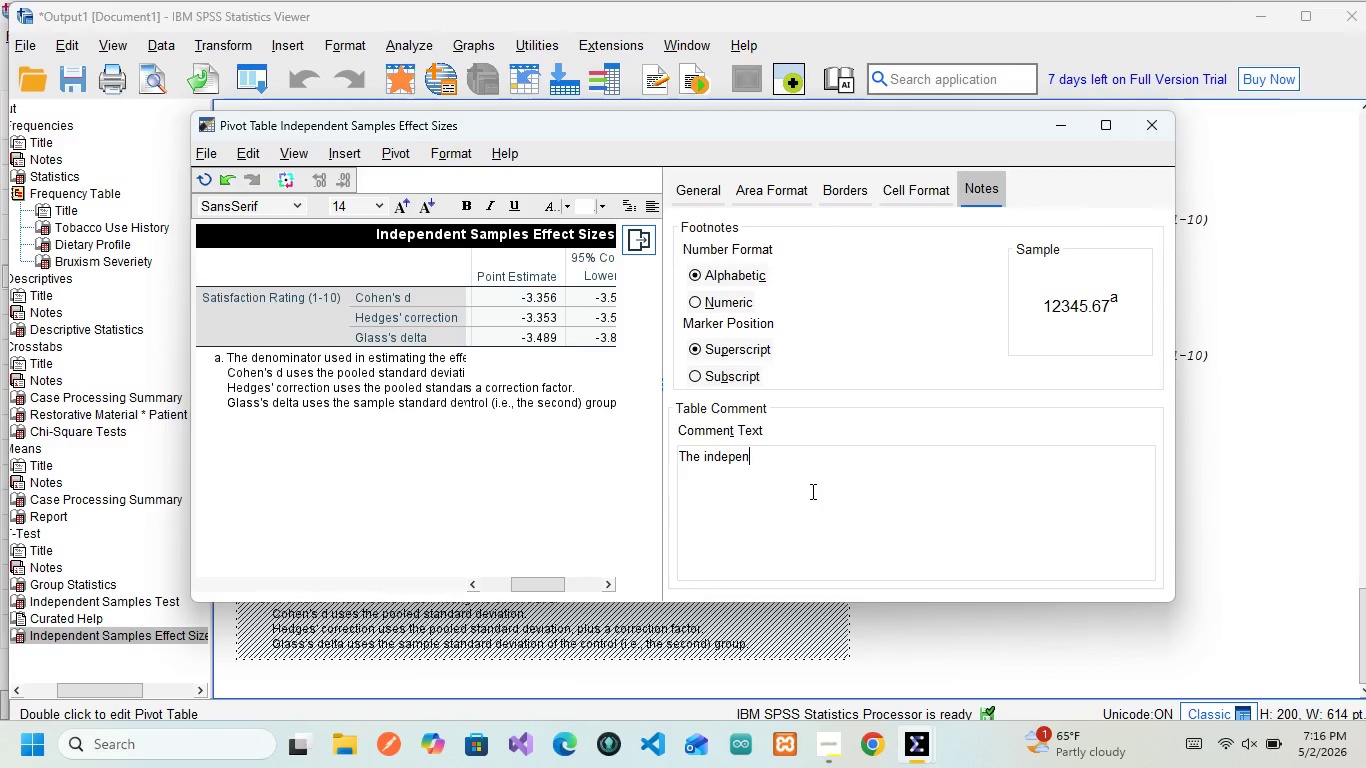 
wait(9.86)
 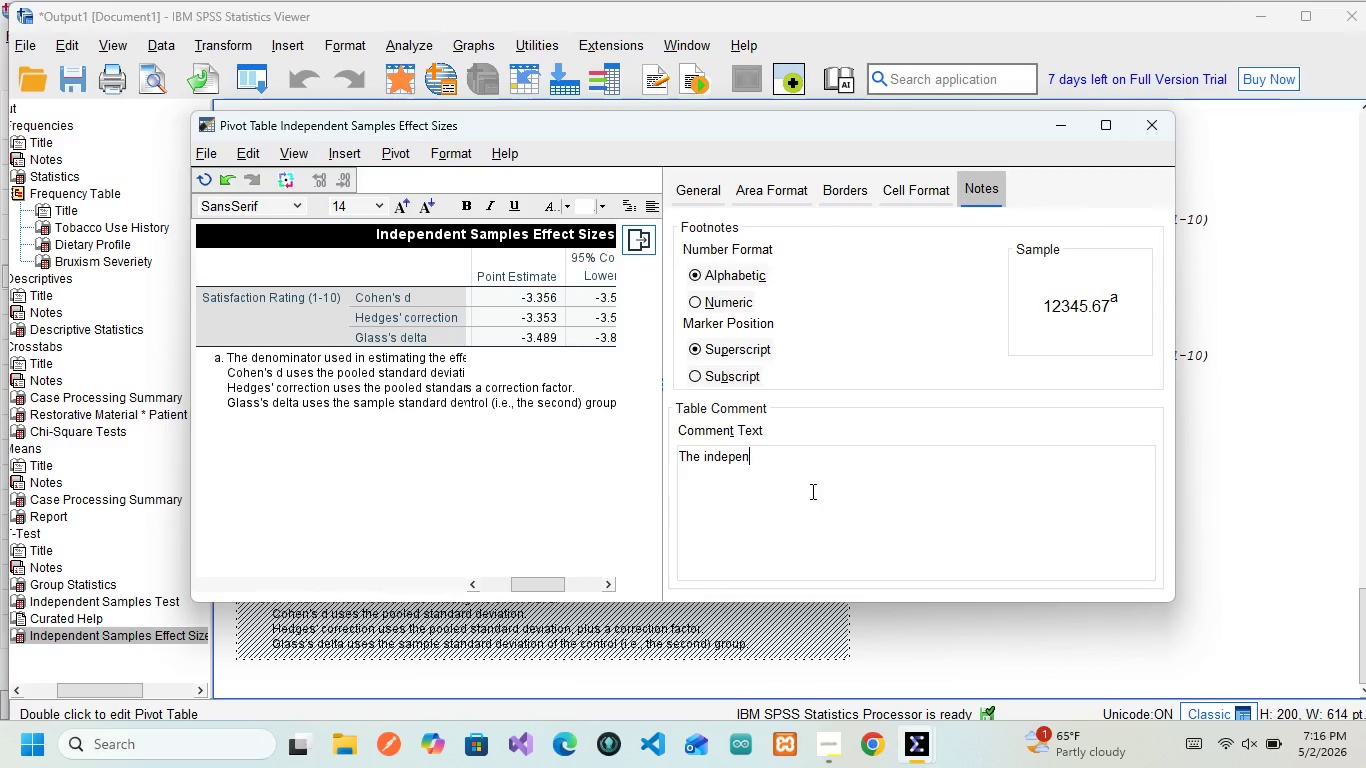 
type(dent )
 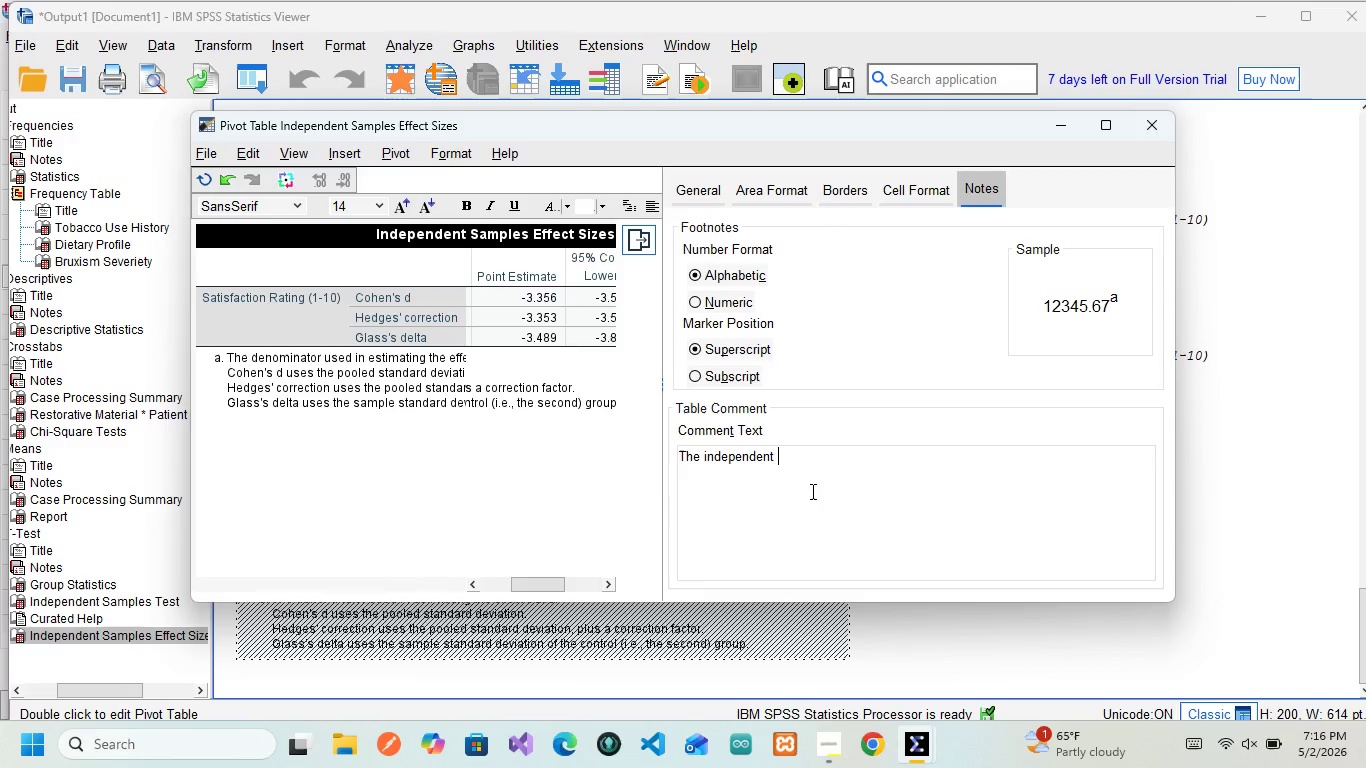 
wait(8.95)
 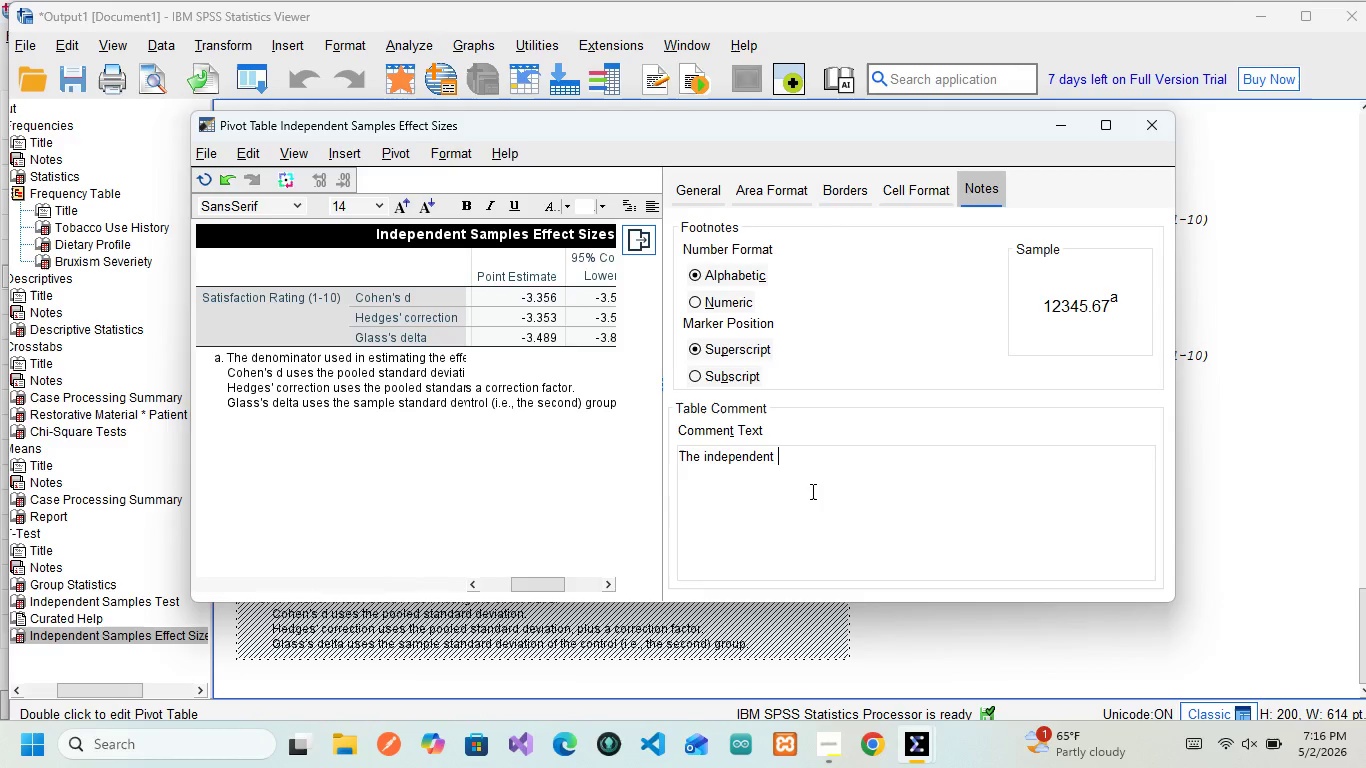 
type(sample t-test was conducted )
 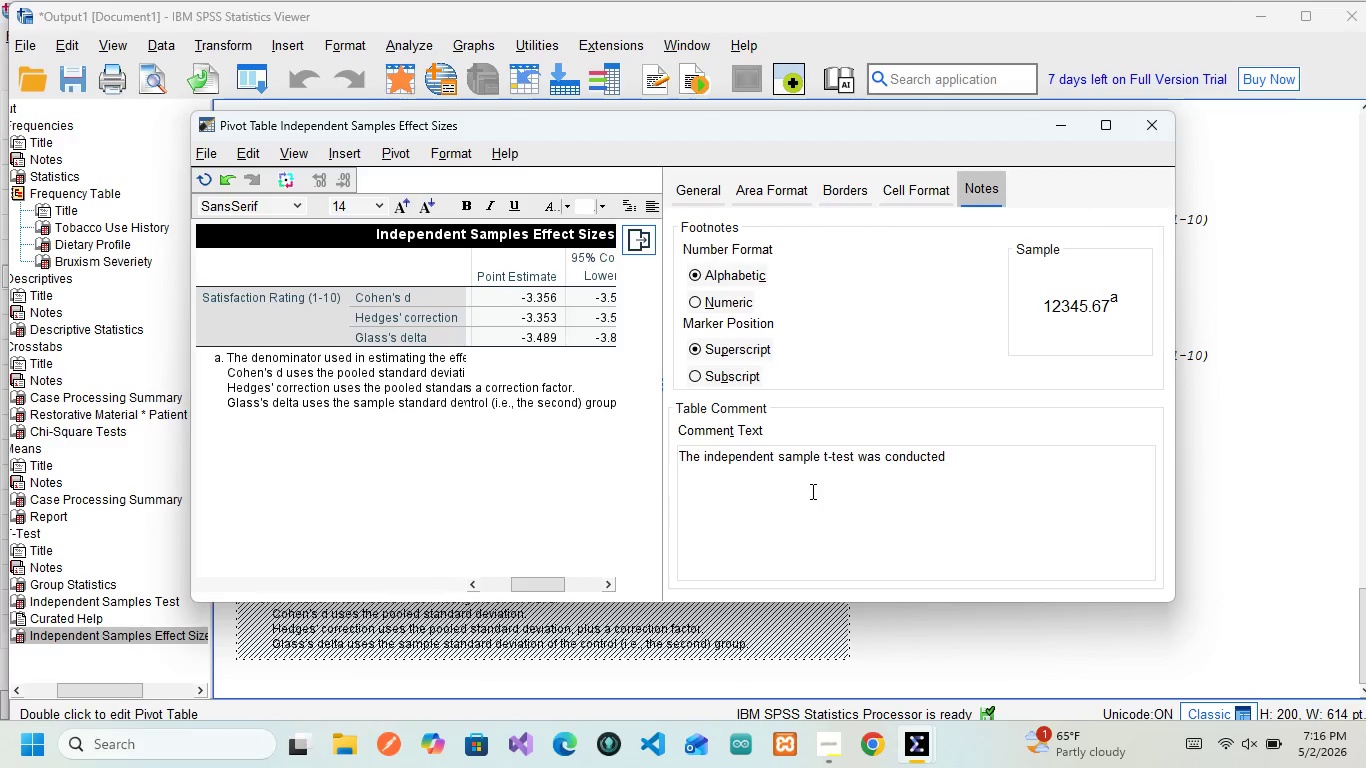 
wait(5.94)
 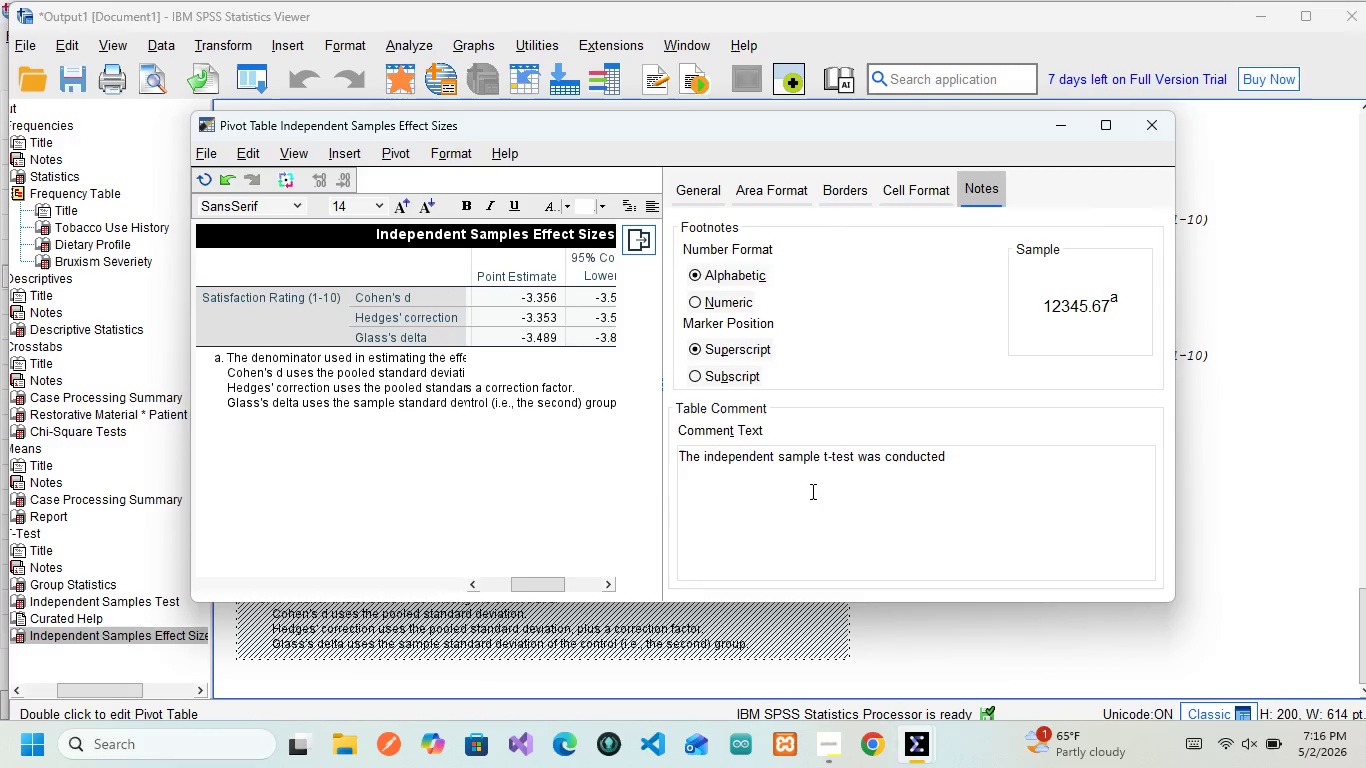 
left_click([824, 458])
 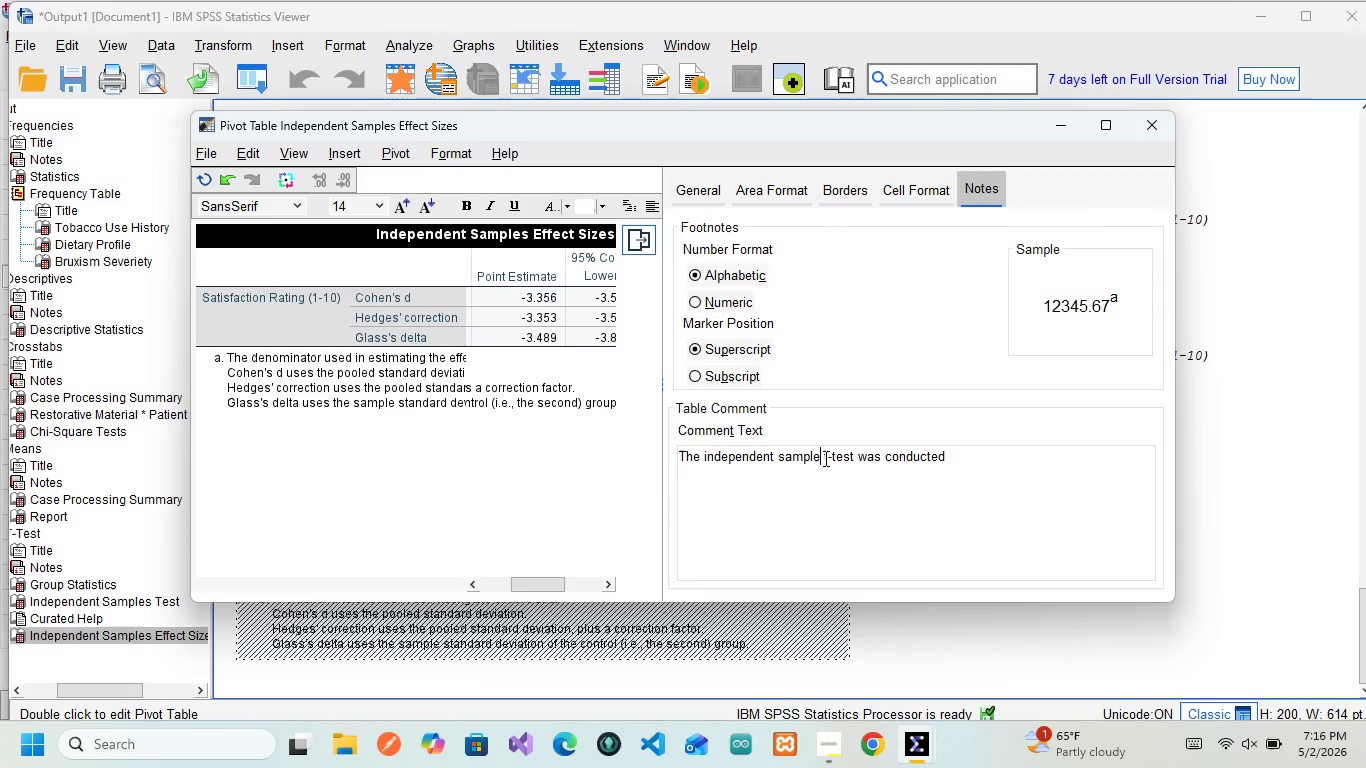 
key(ArrowLeft)
 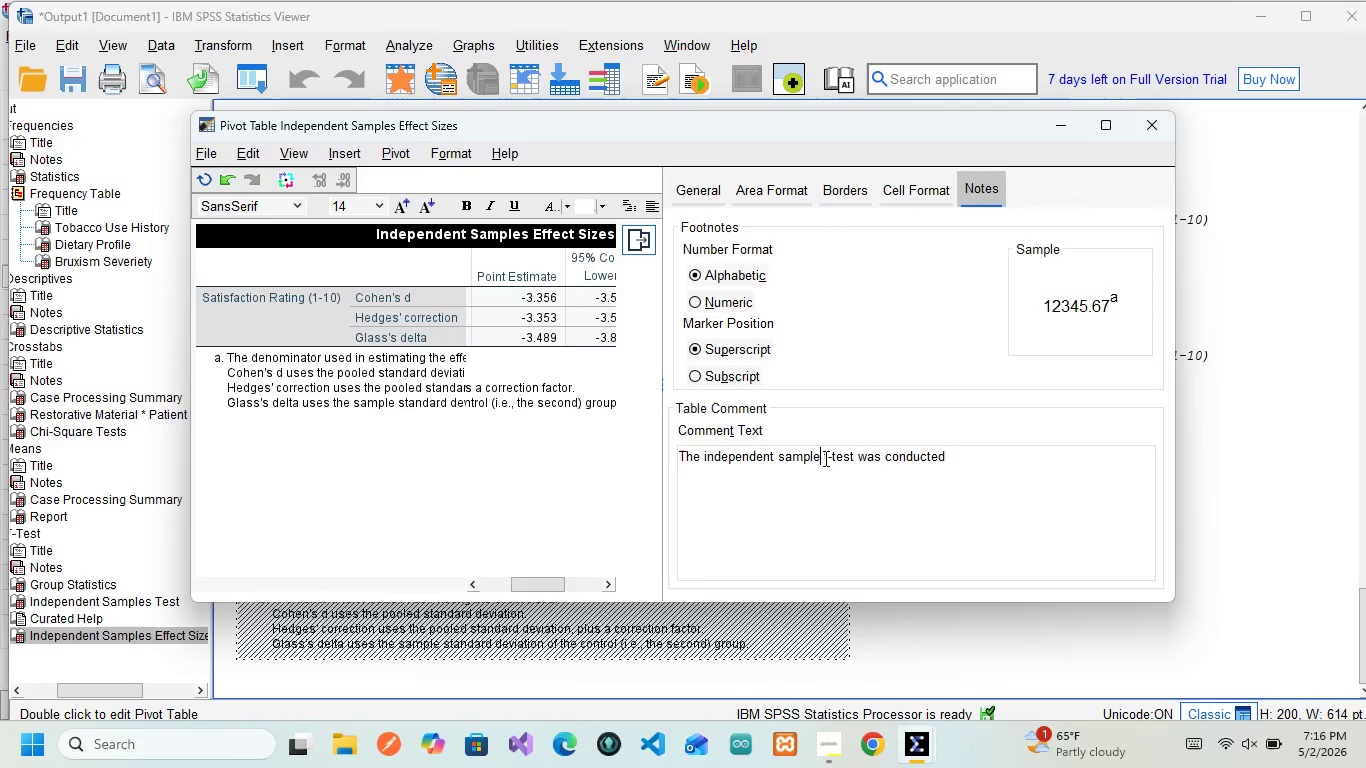 
key(S)
 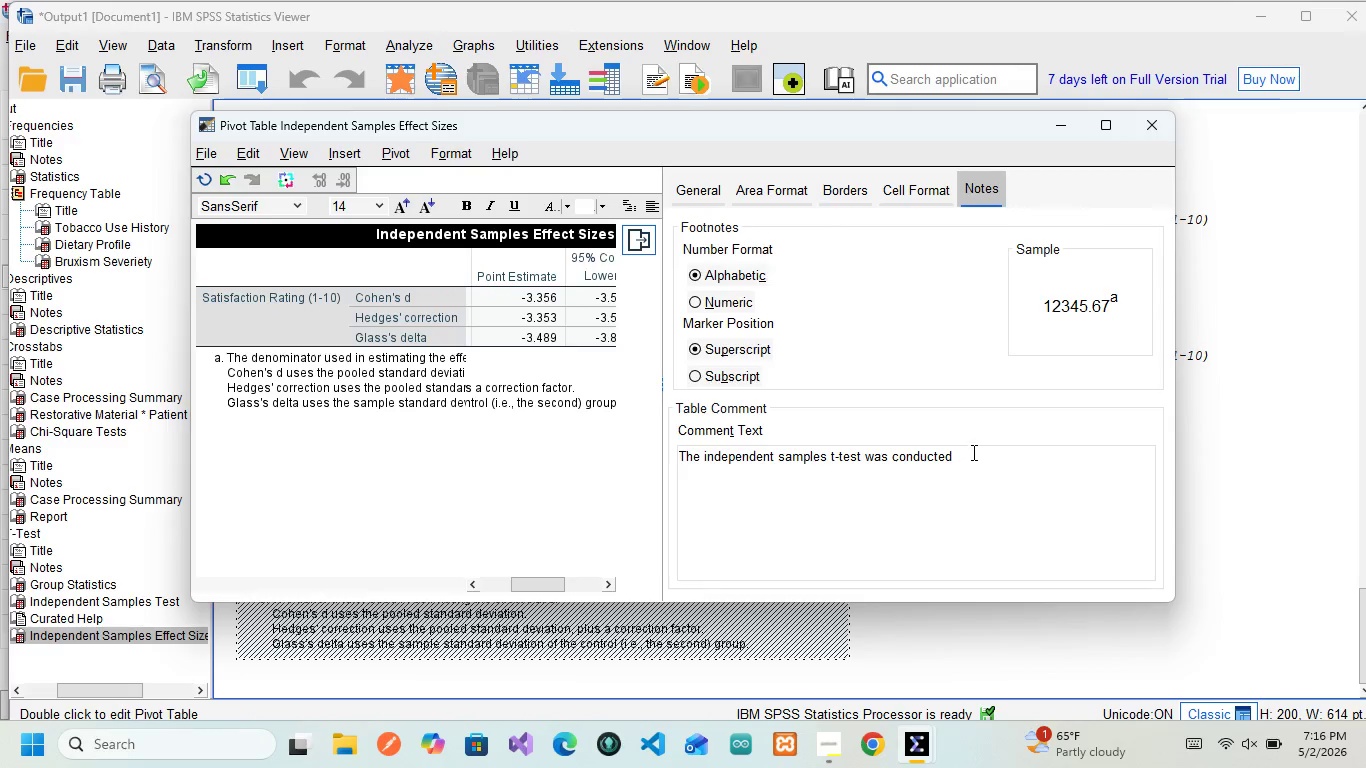 
left_click([974, 451])
 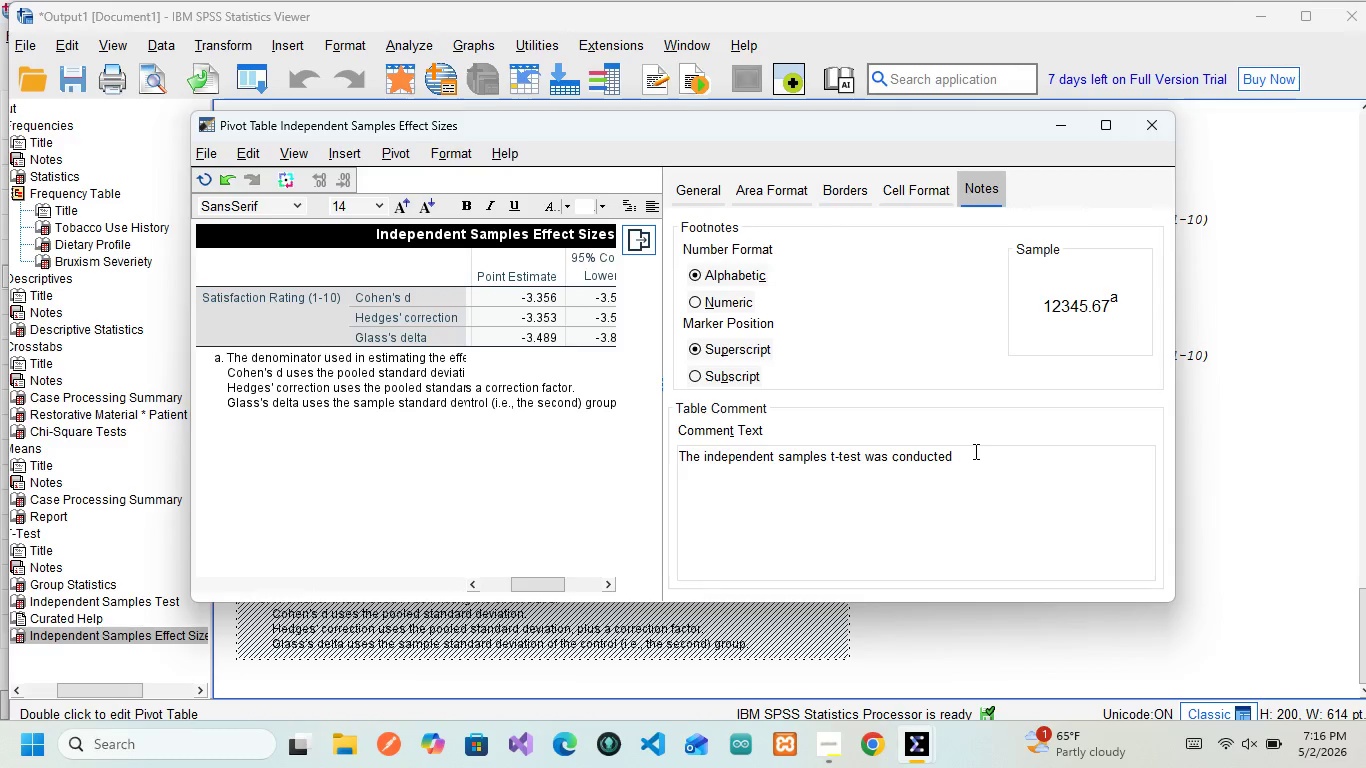 
type(to compare satisfaction)
 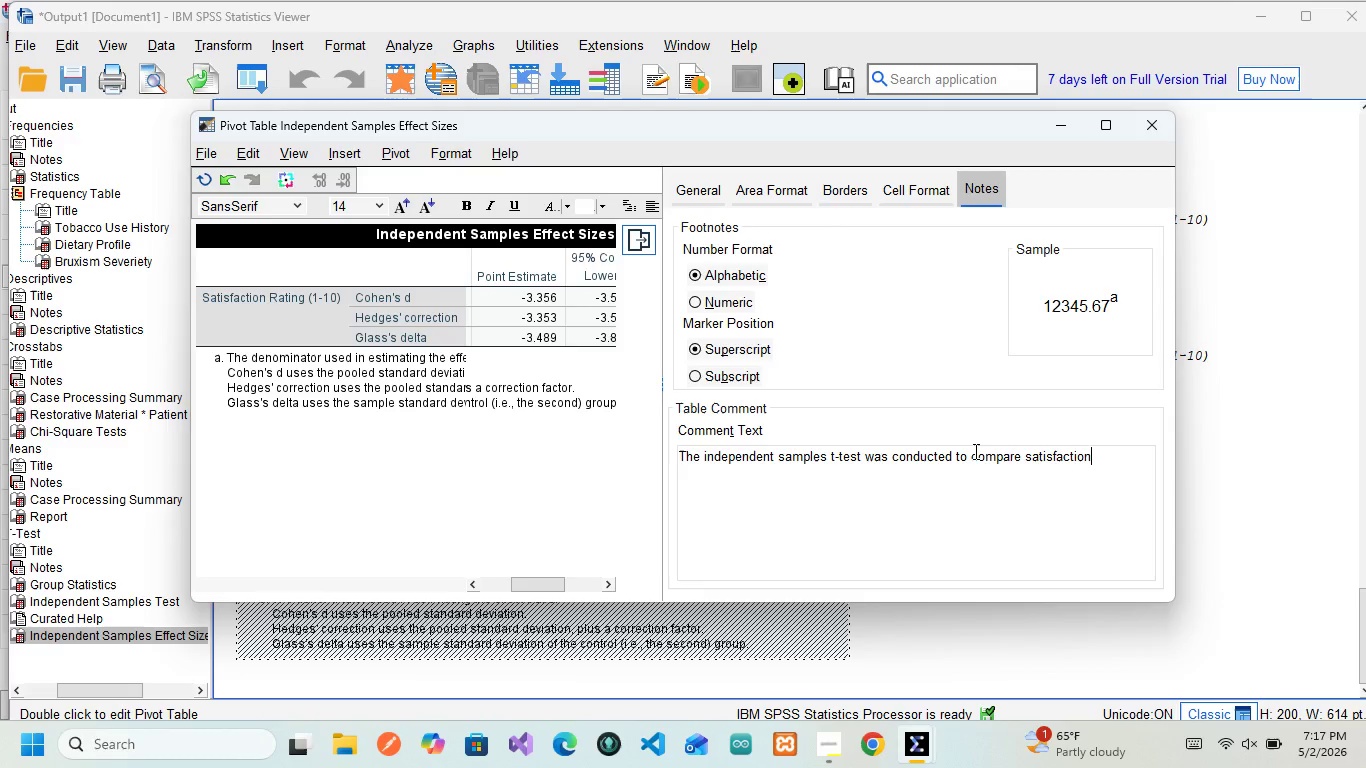 
wait(5.69)
 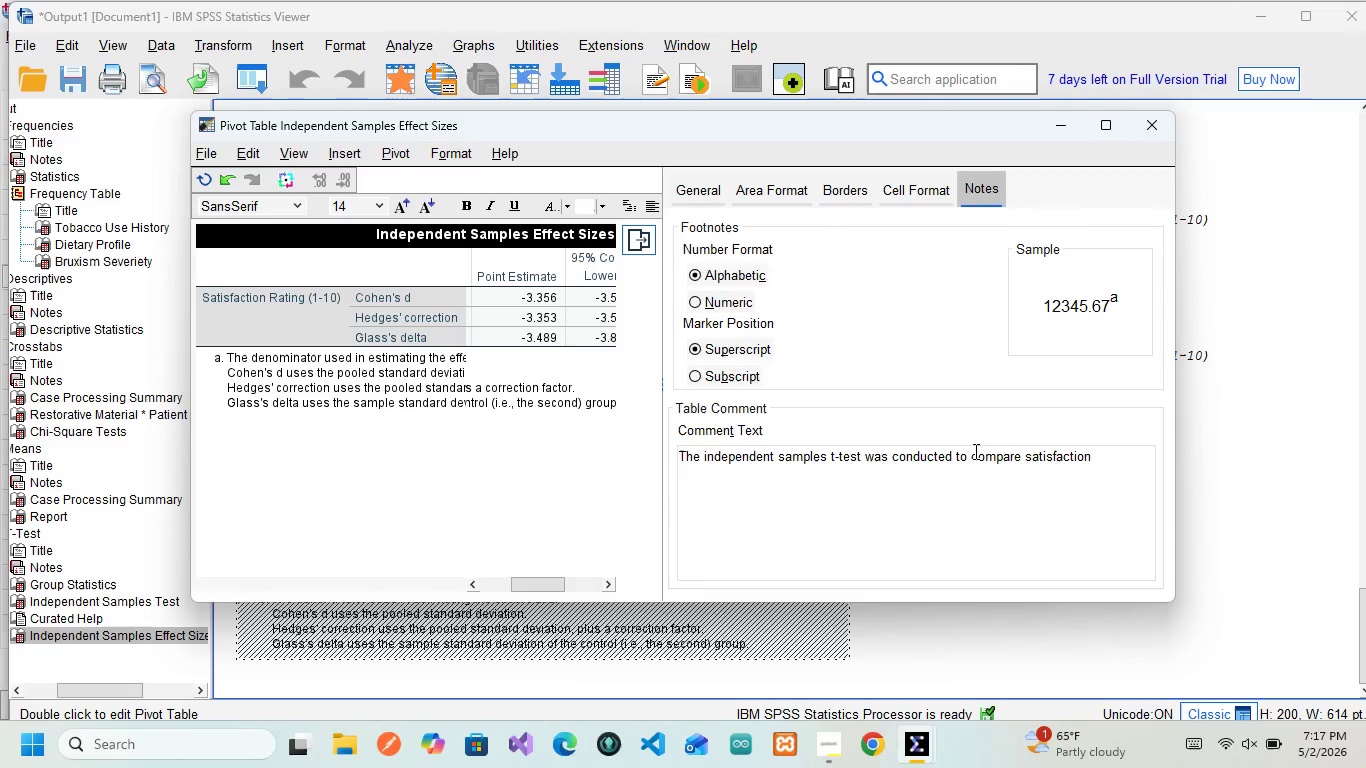 
type( sco)
 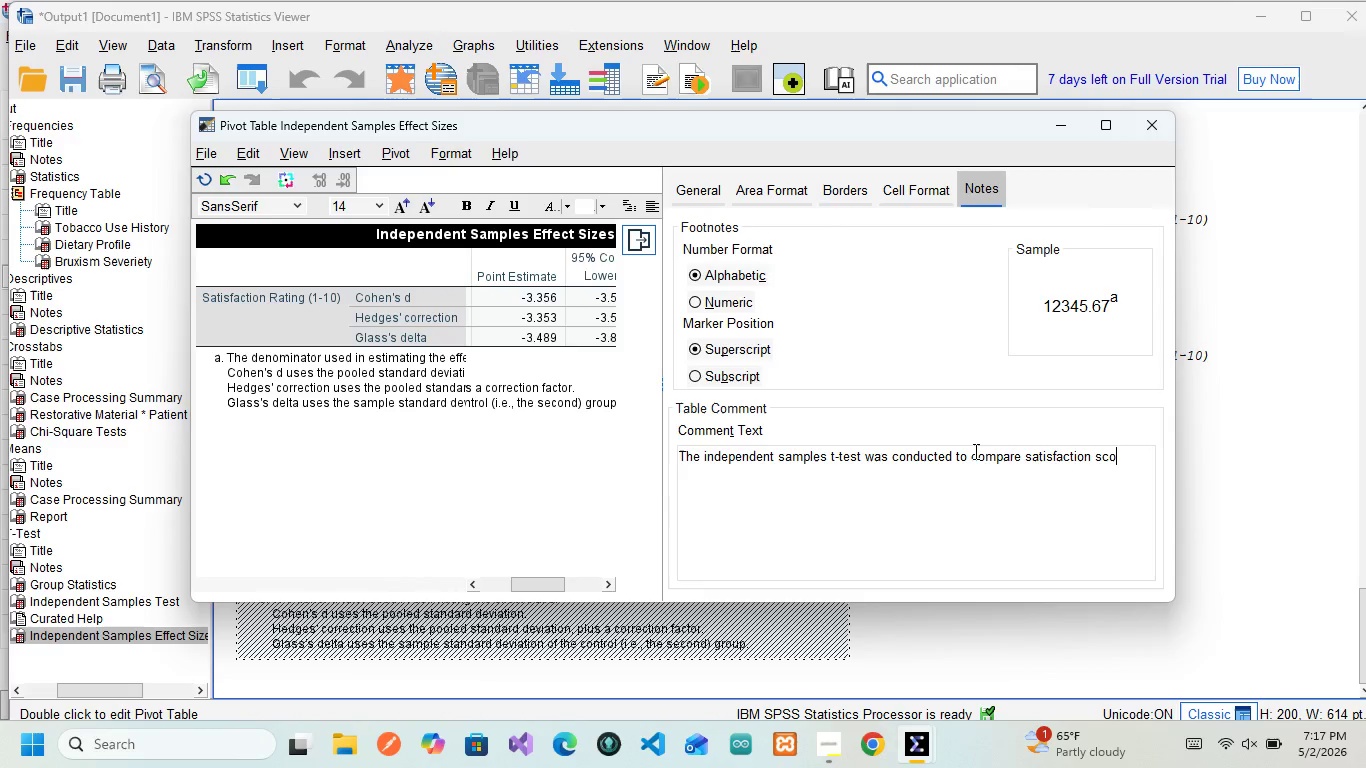 
type(res )
 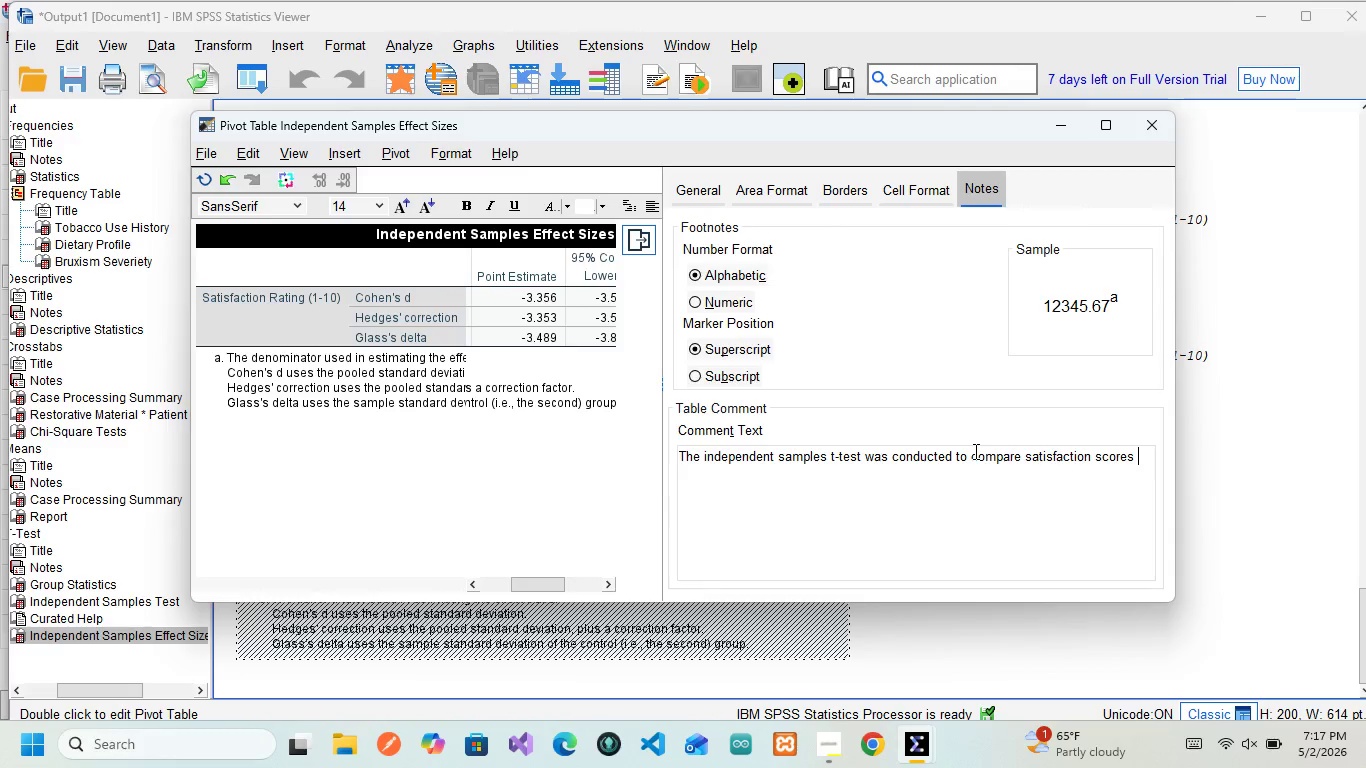 
wait(5.31)
 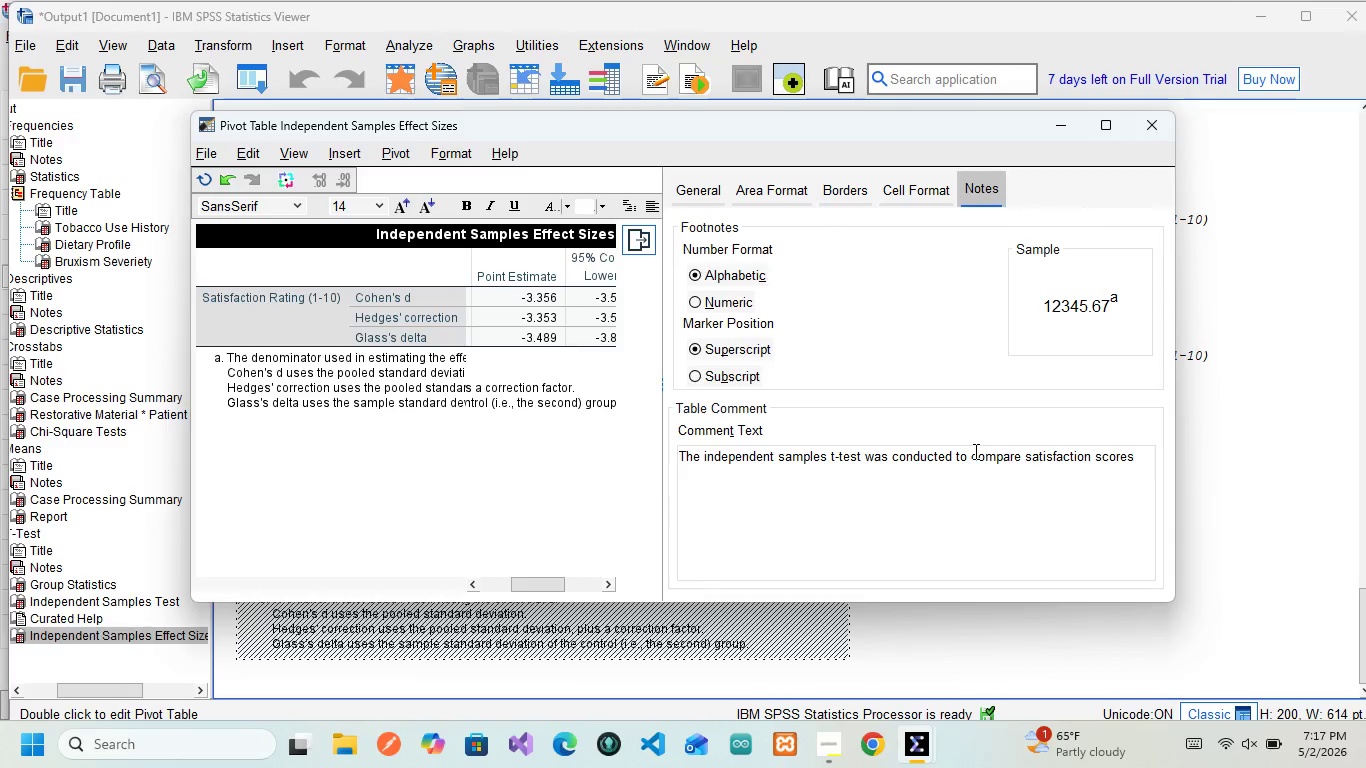 
type(between material types)
key(Tab)
key(Tab)
key(Tab)
key(Tab)
key(Tab)
key(Tab)
 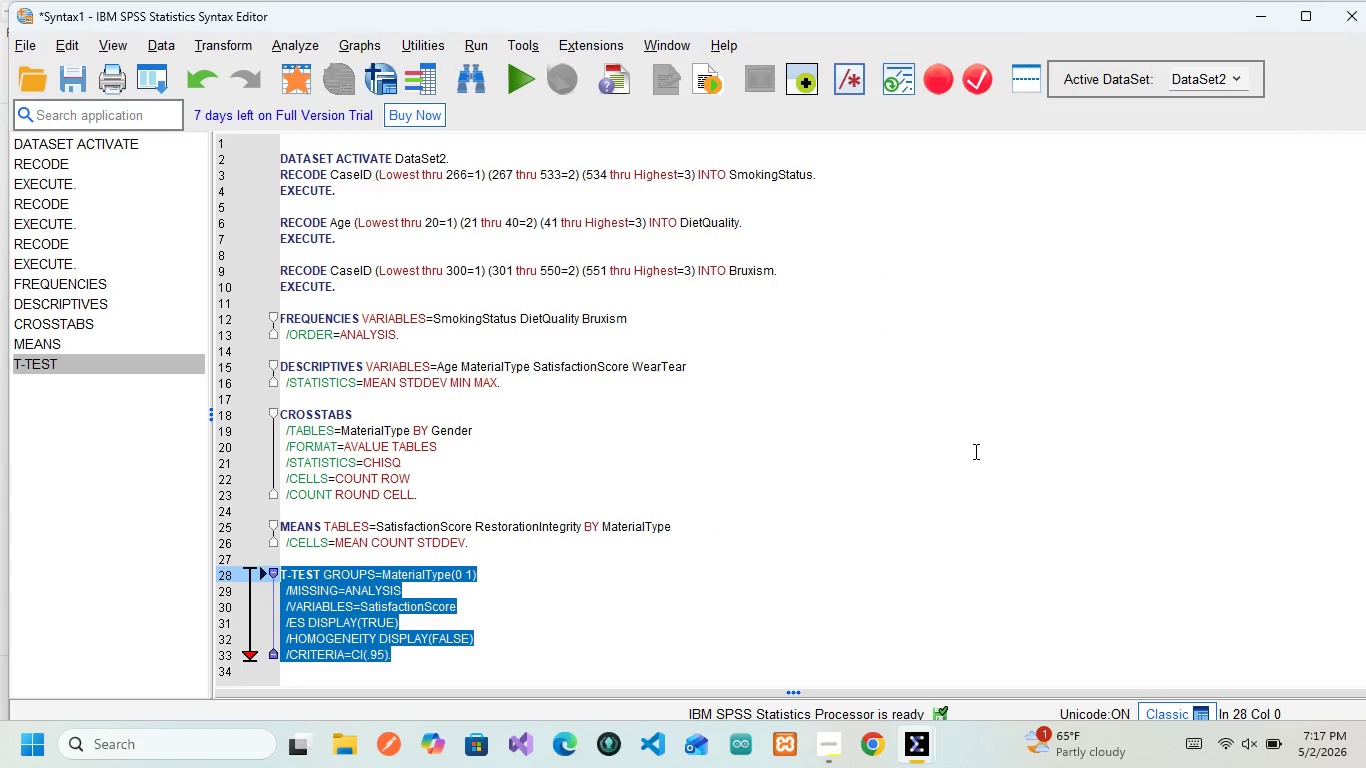 
hold_key(key=AltLeft, duration=1.03)
 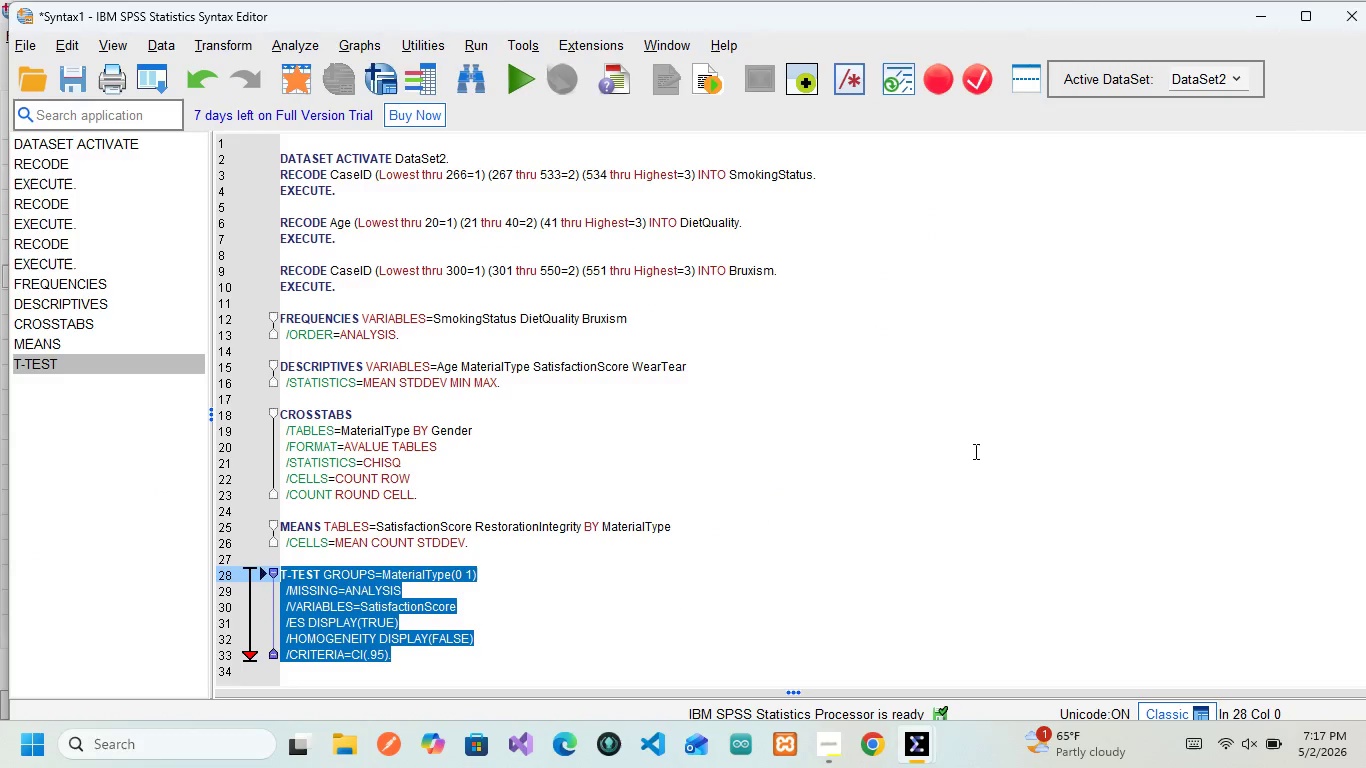 
hold_key(key=AltLeft, duration=1.02)